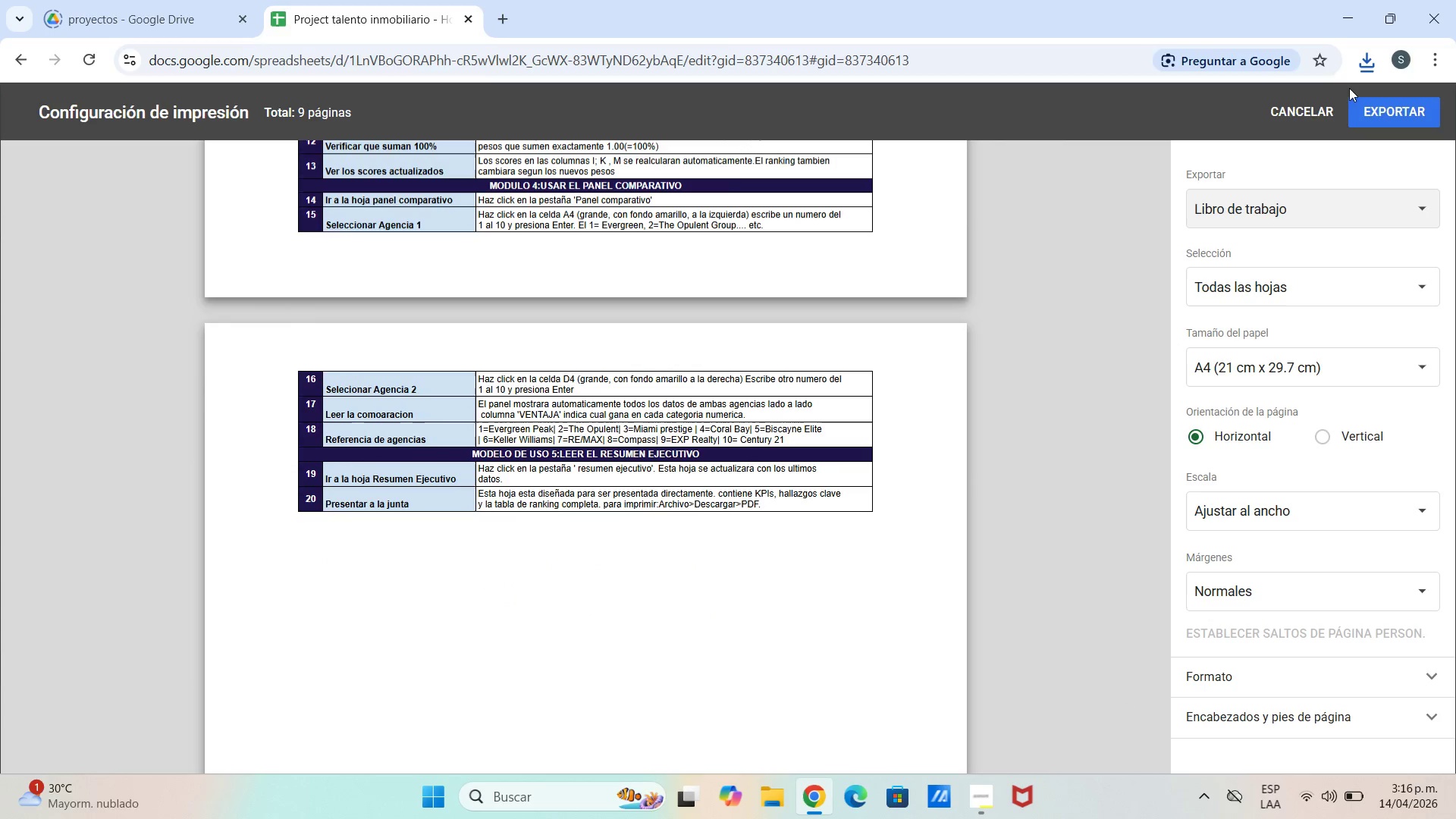 
left_click([1387, 114])
 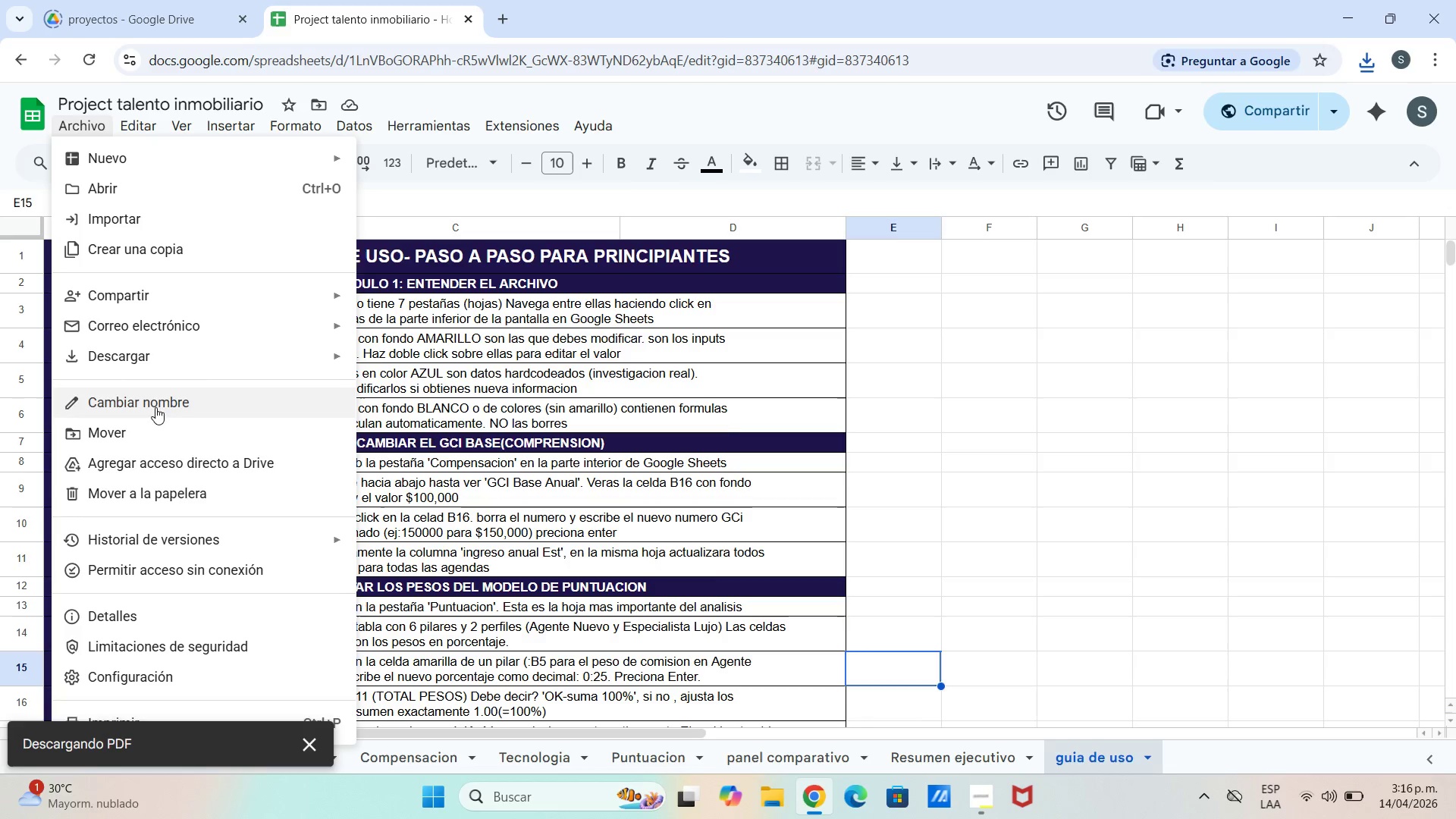 